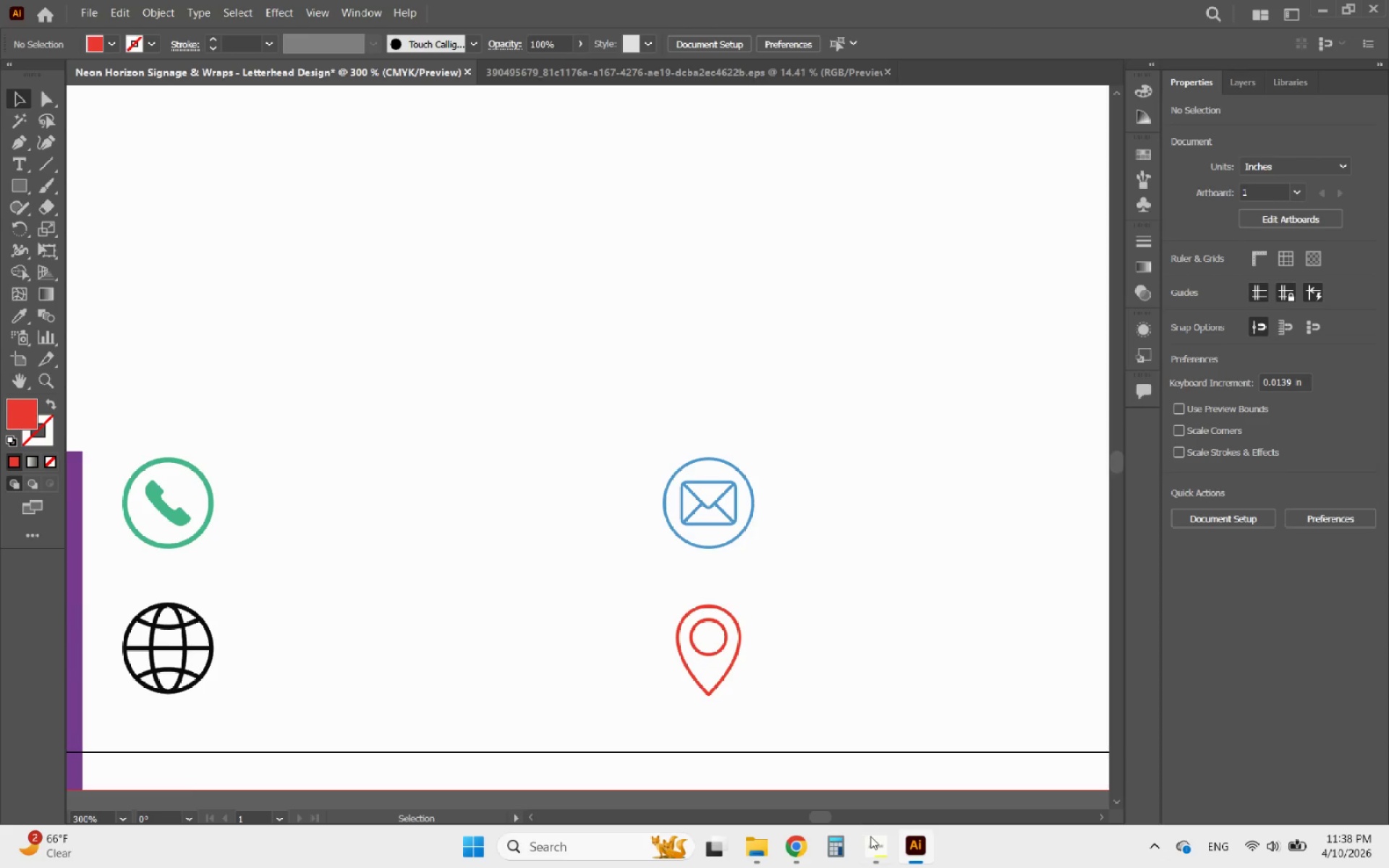 
left_click([871, 844])